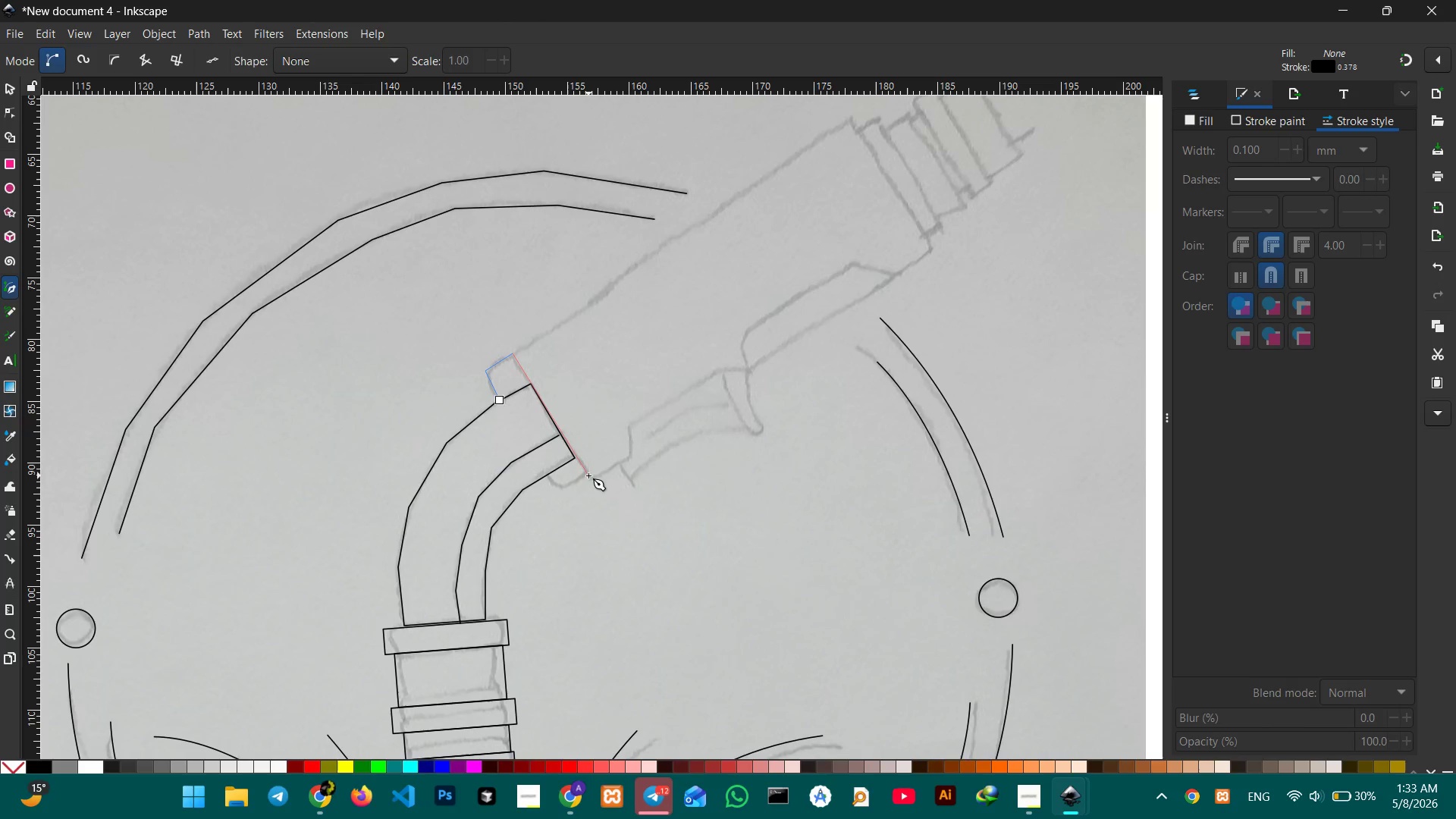 
left_click([588, 473])
 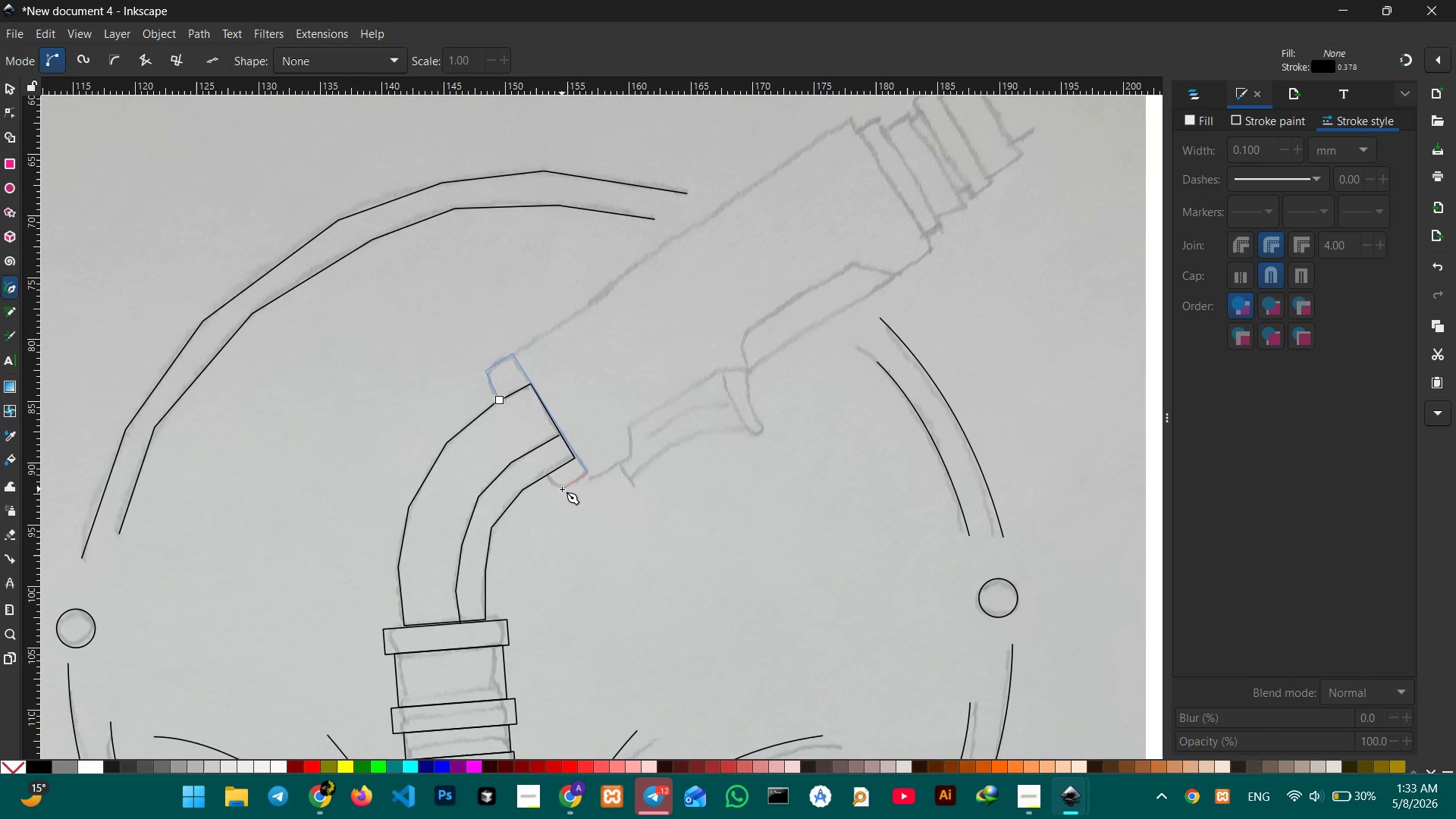 
left_click([562, 489])
 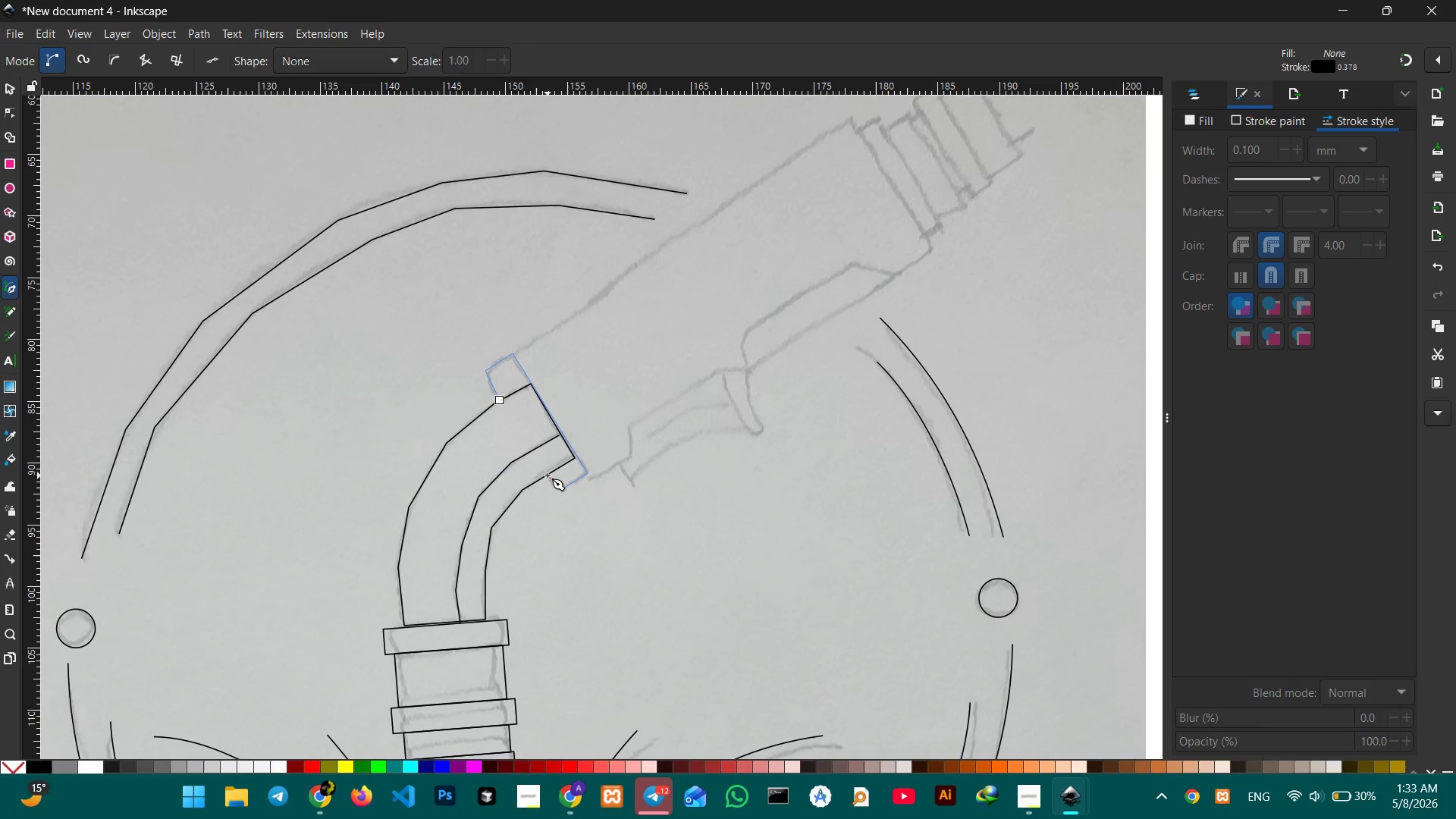 
left_click([548, 475])
 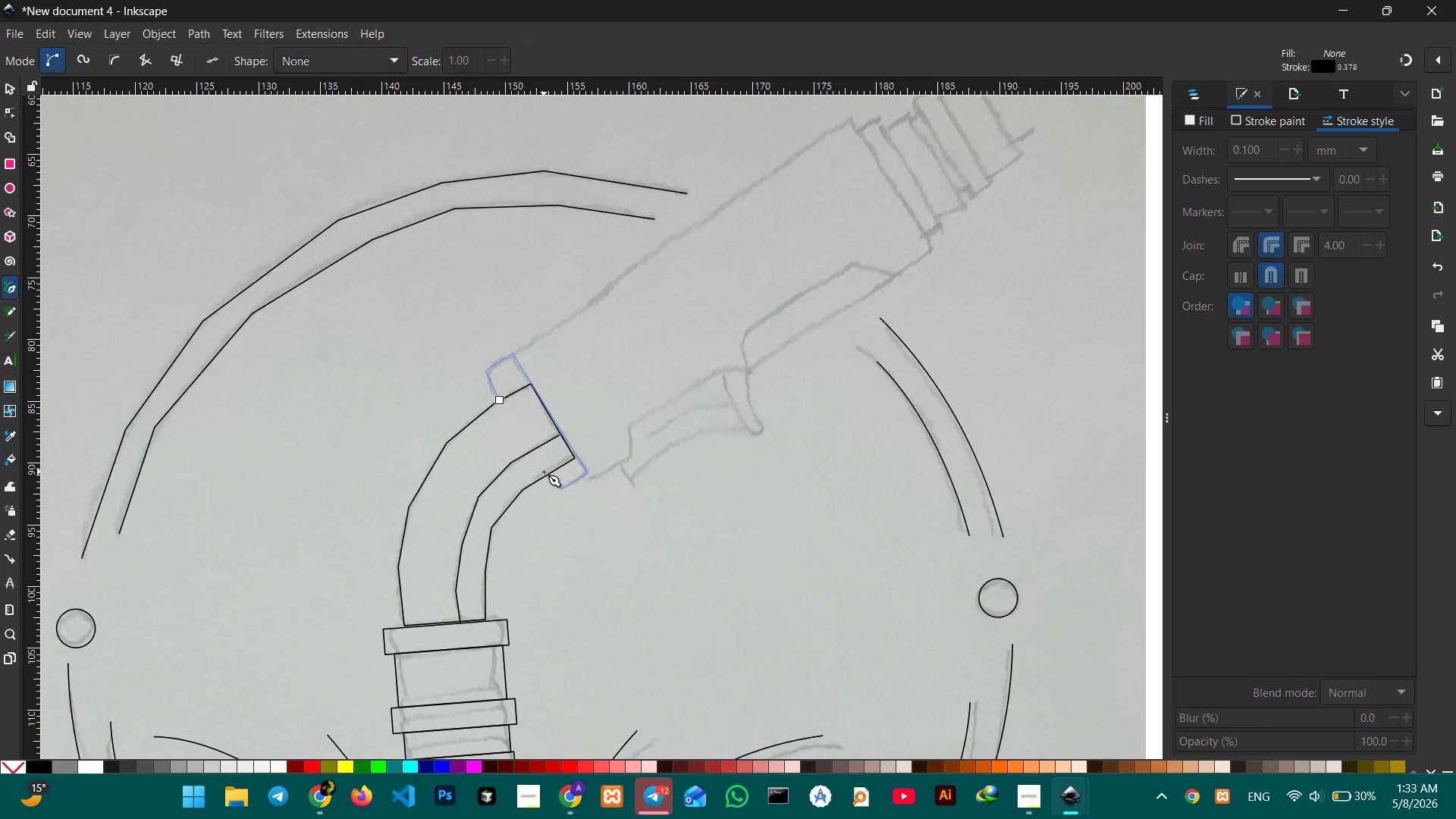 
key(Enter)
 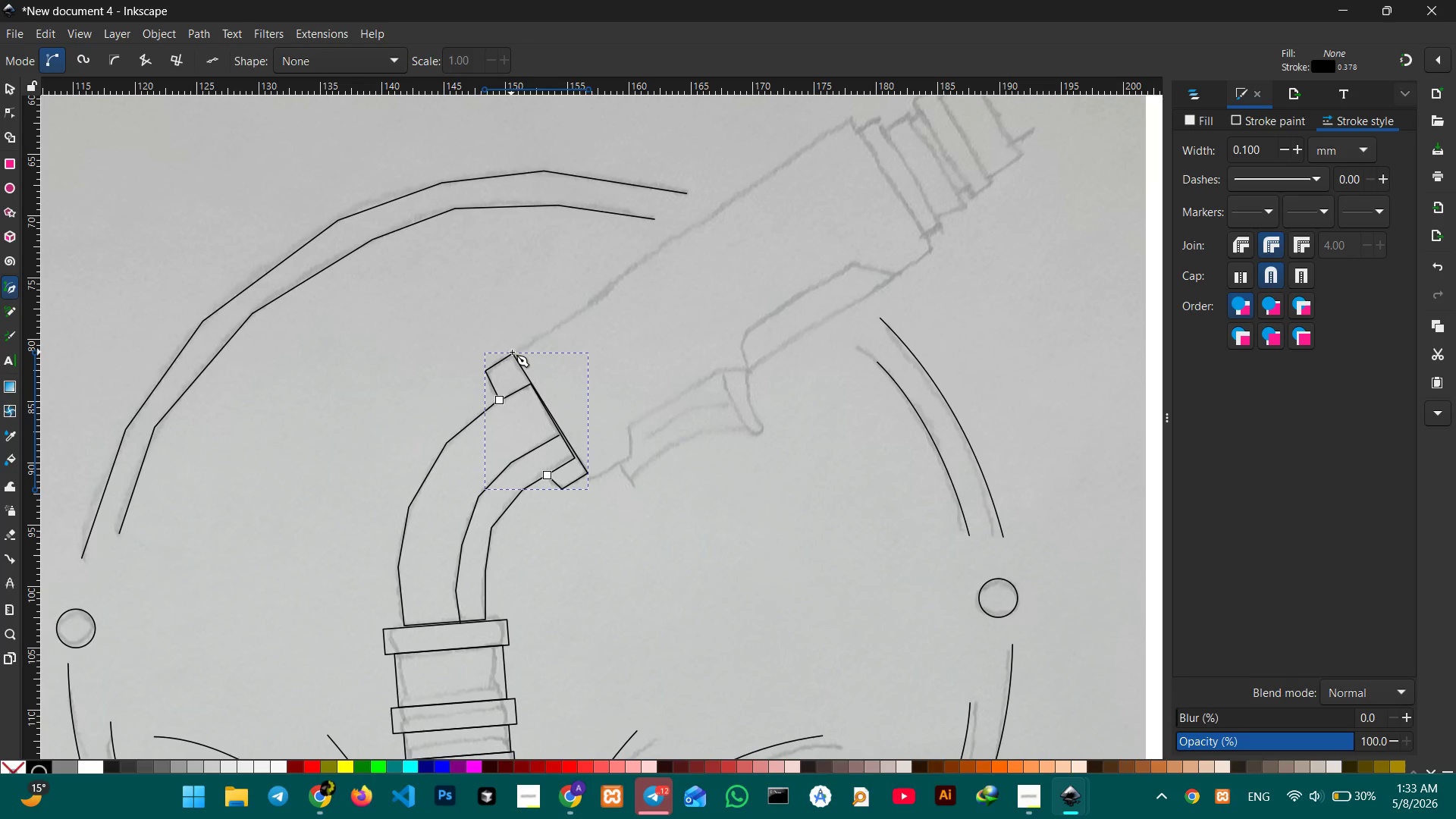 
left_click([515, 354])
 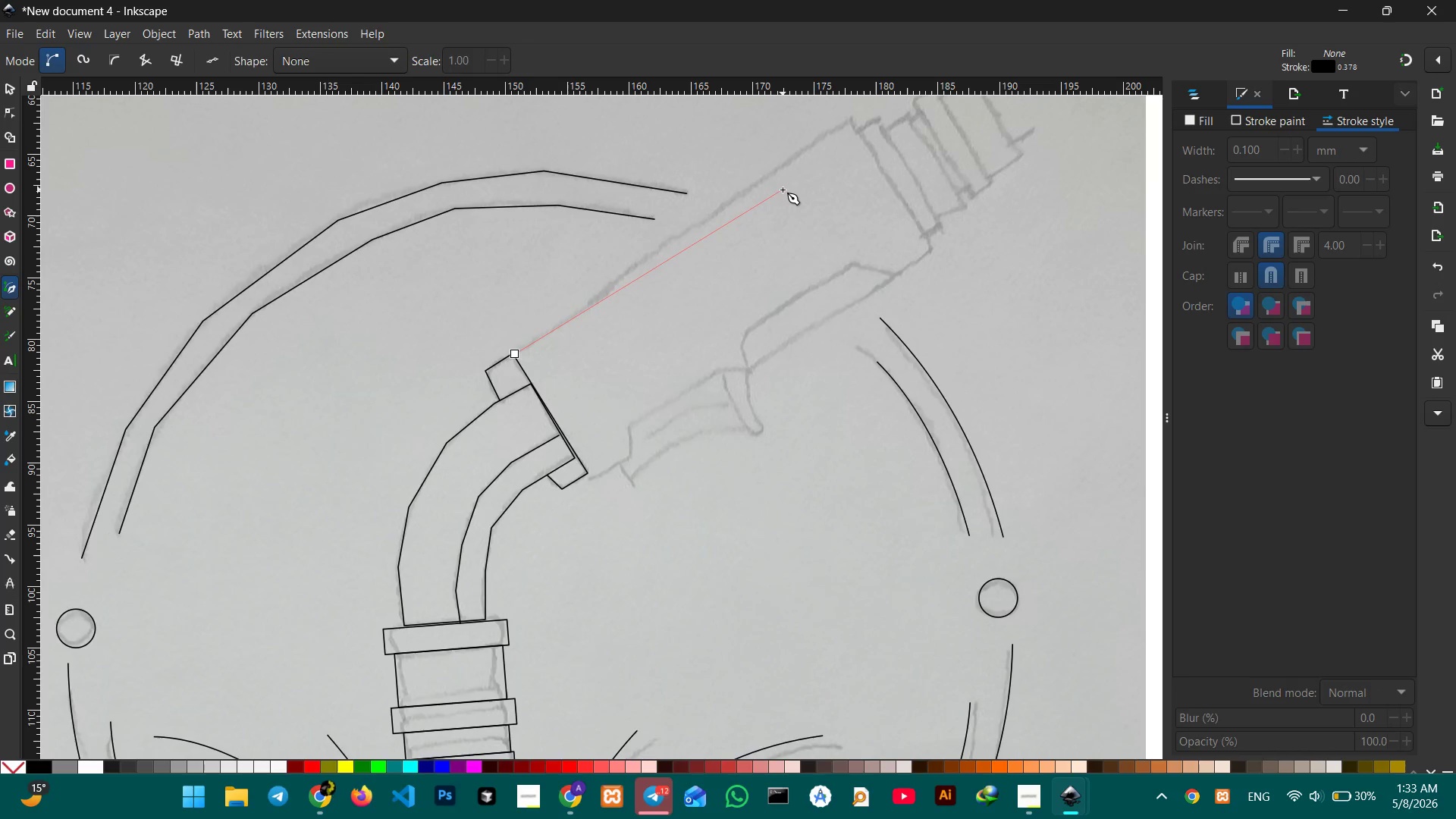 
scroll: coordinate [783, 190], scroll_direction: up, amount: 1.0
 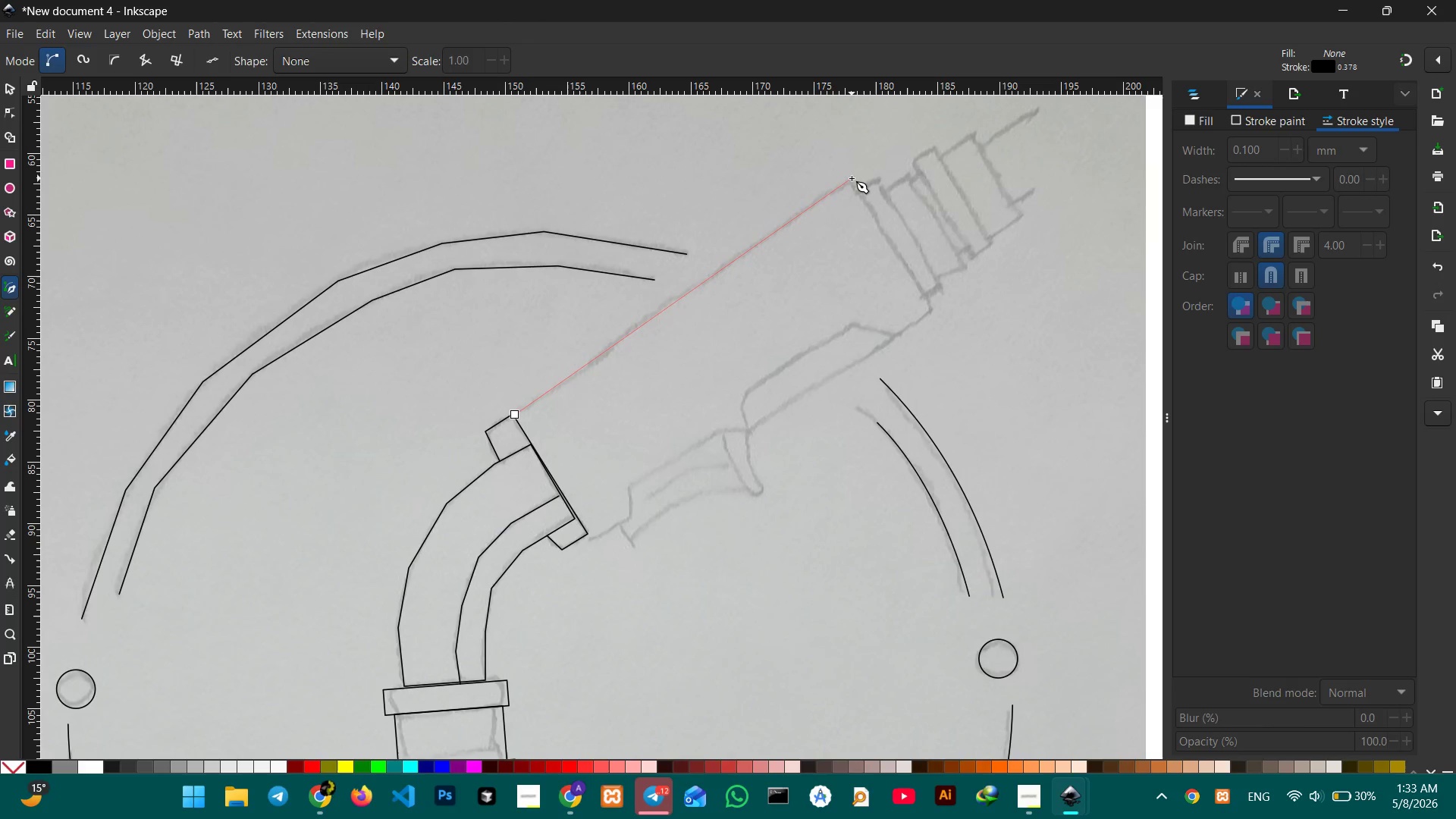 
left_click([852, 178])
 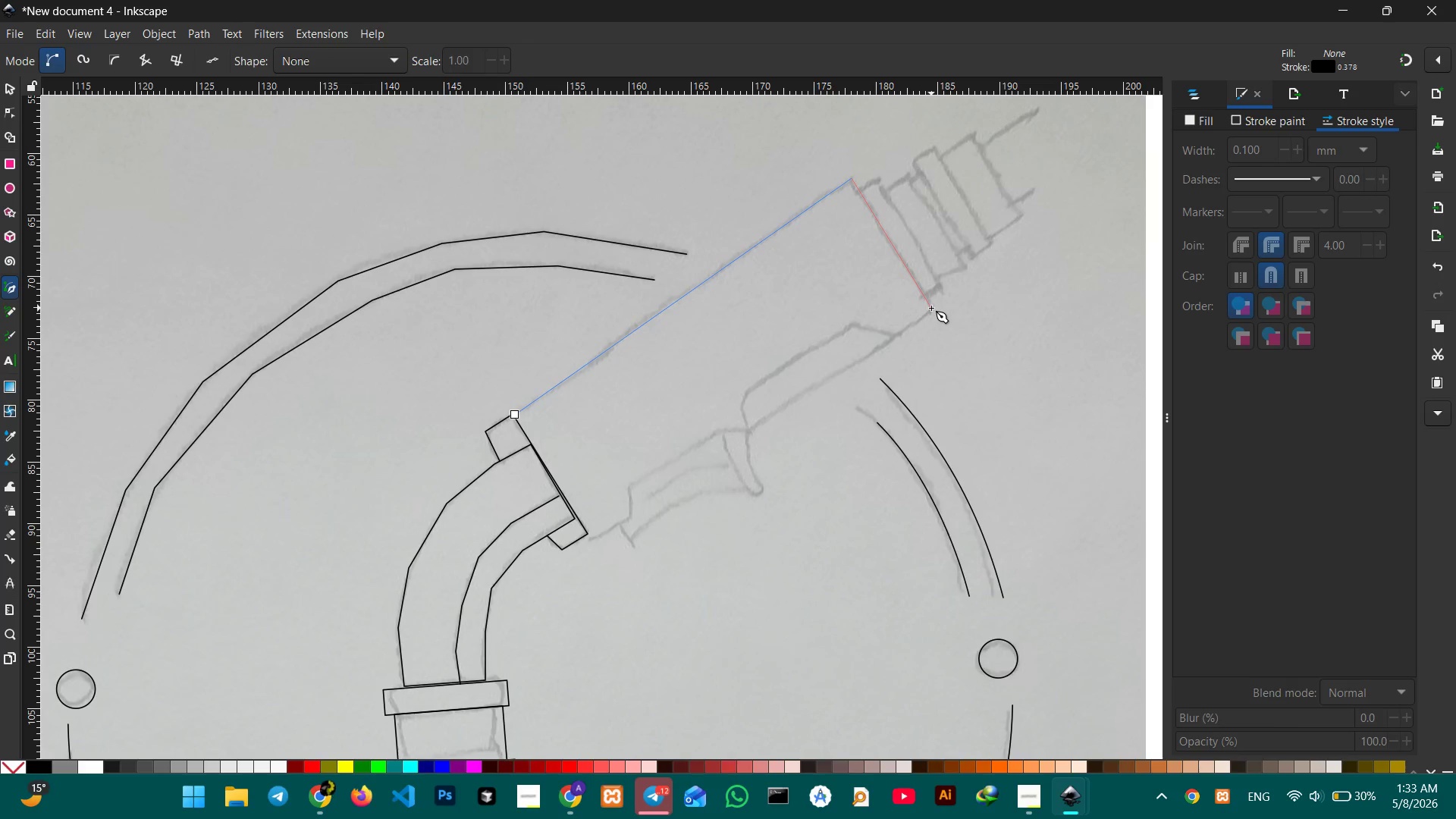 
left_click([932, 309])
 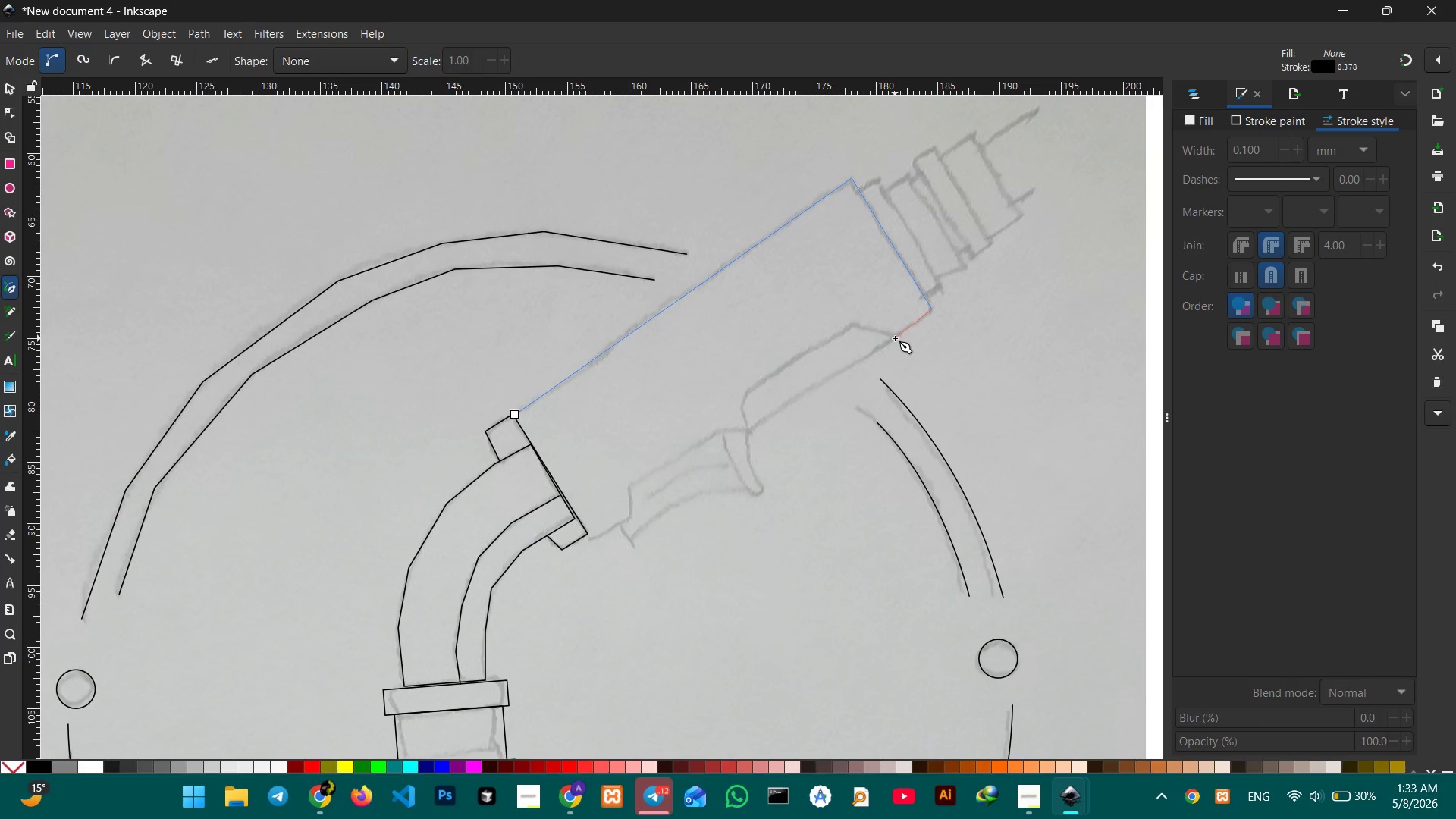 
left_click([895, 338])
 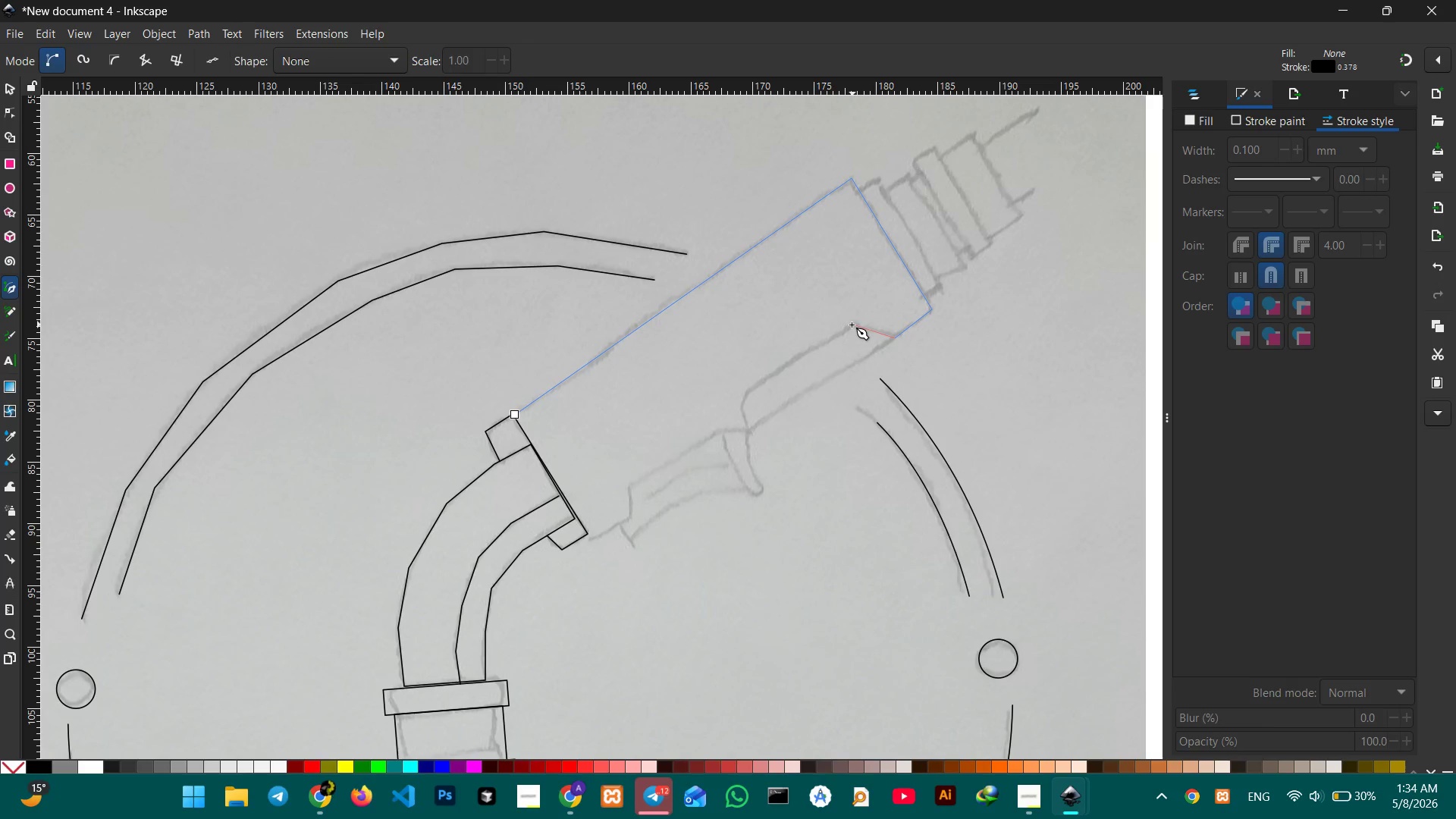 
left_click([852, 325])
 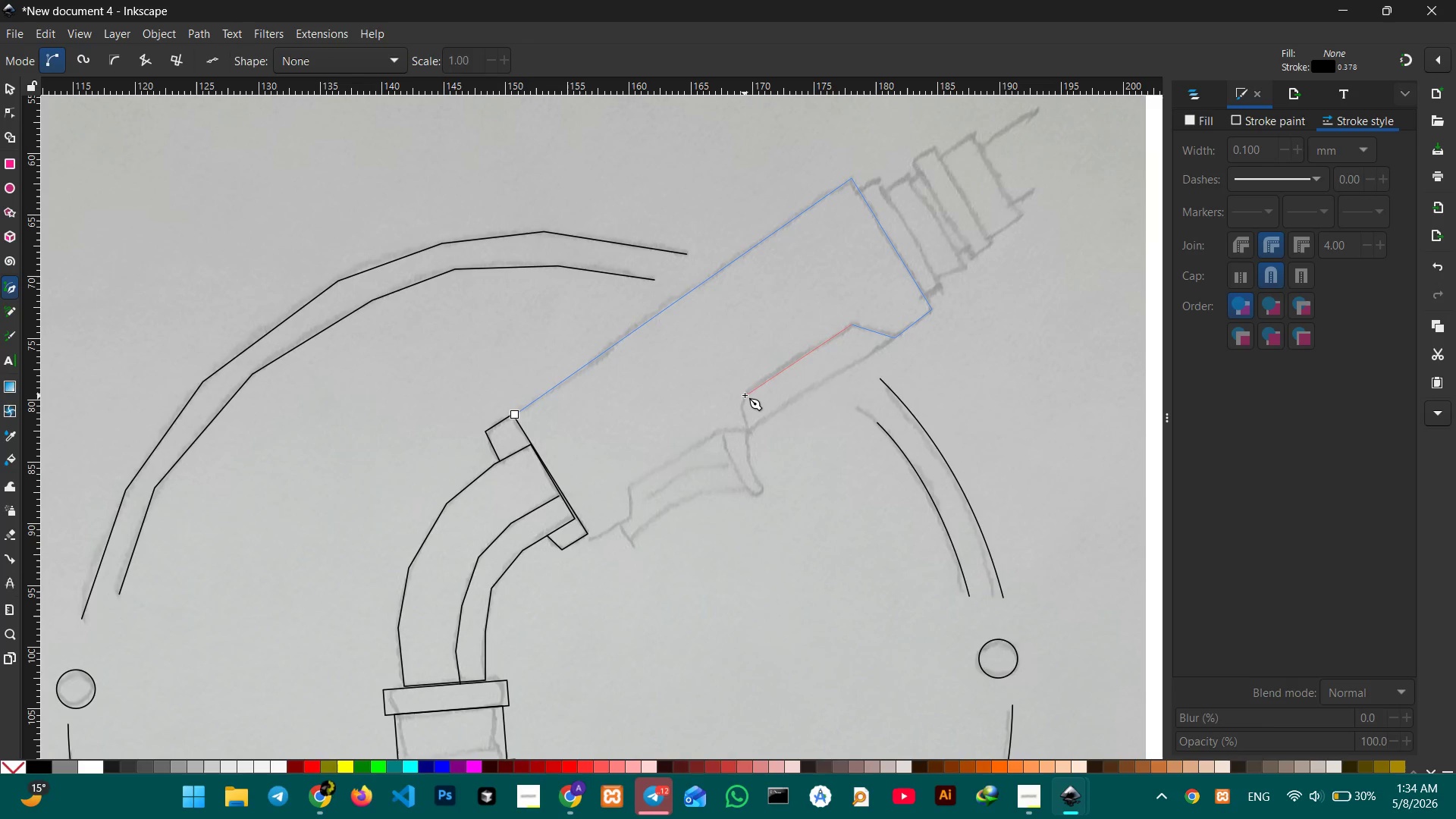 
left_click([745, 395])
 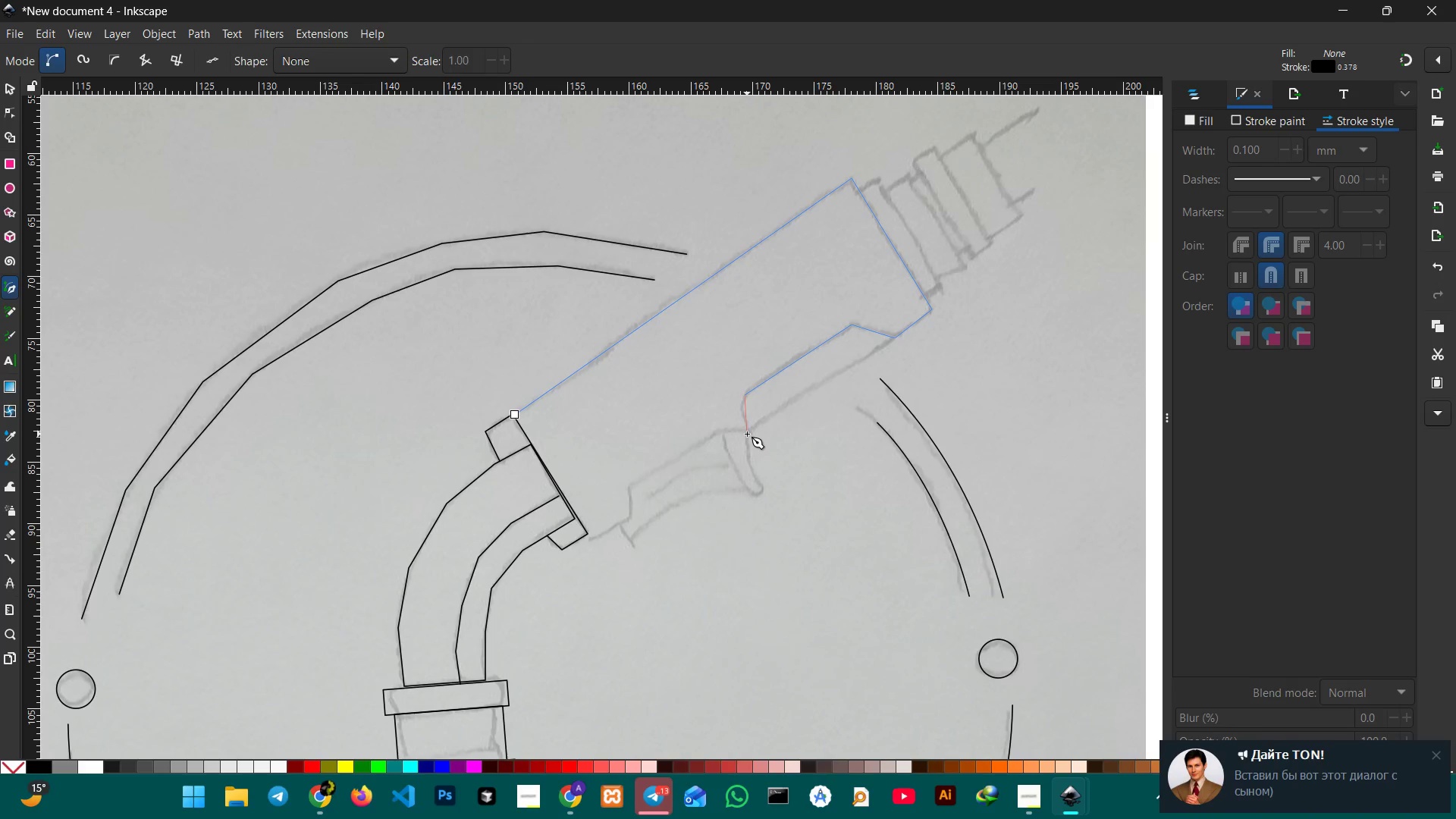 
wait(7.33)
 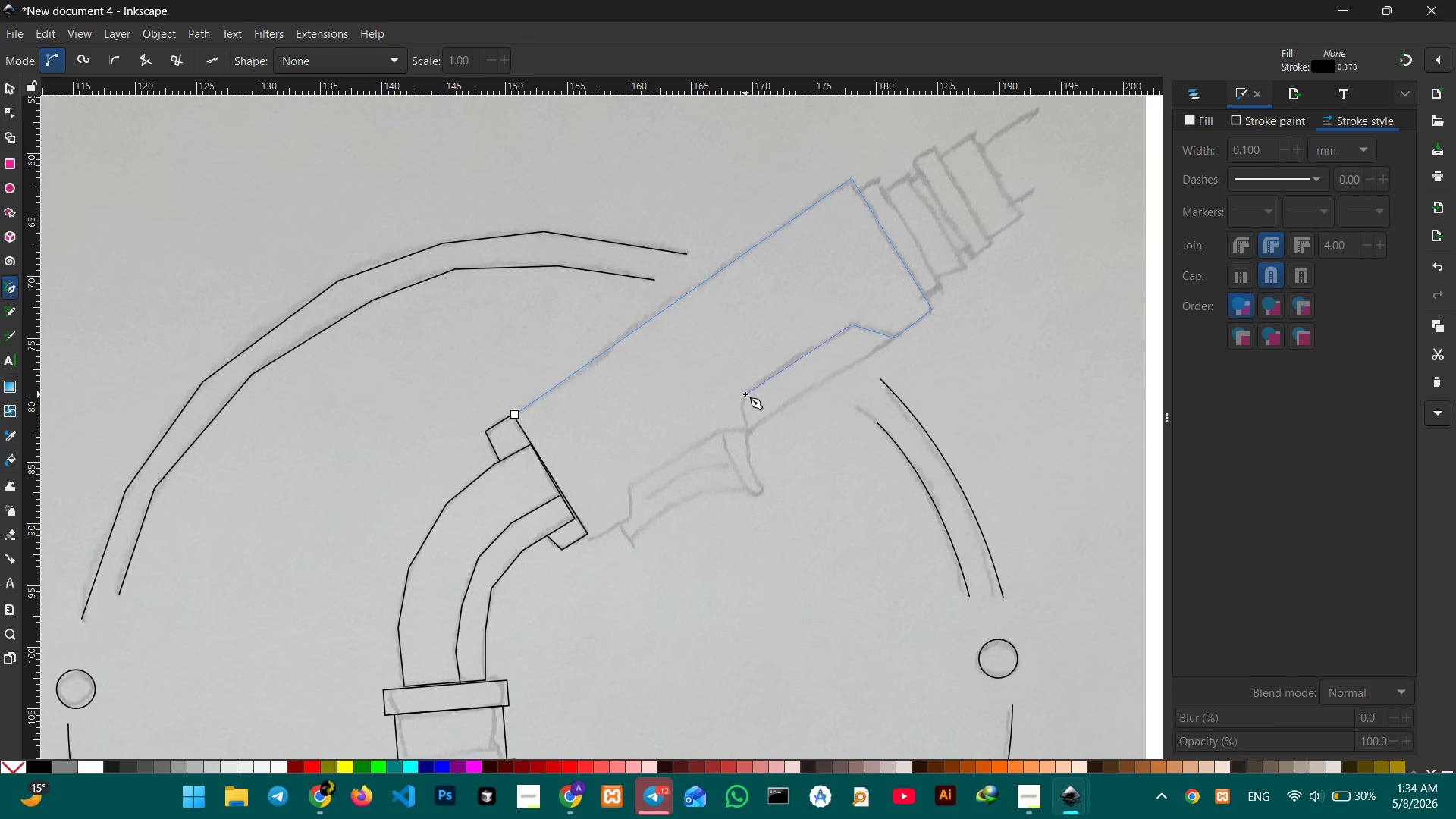 
left_click([714, 431])
 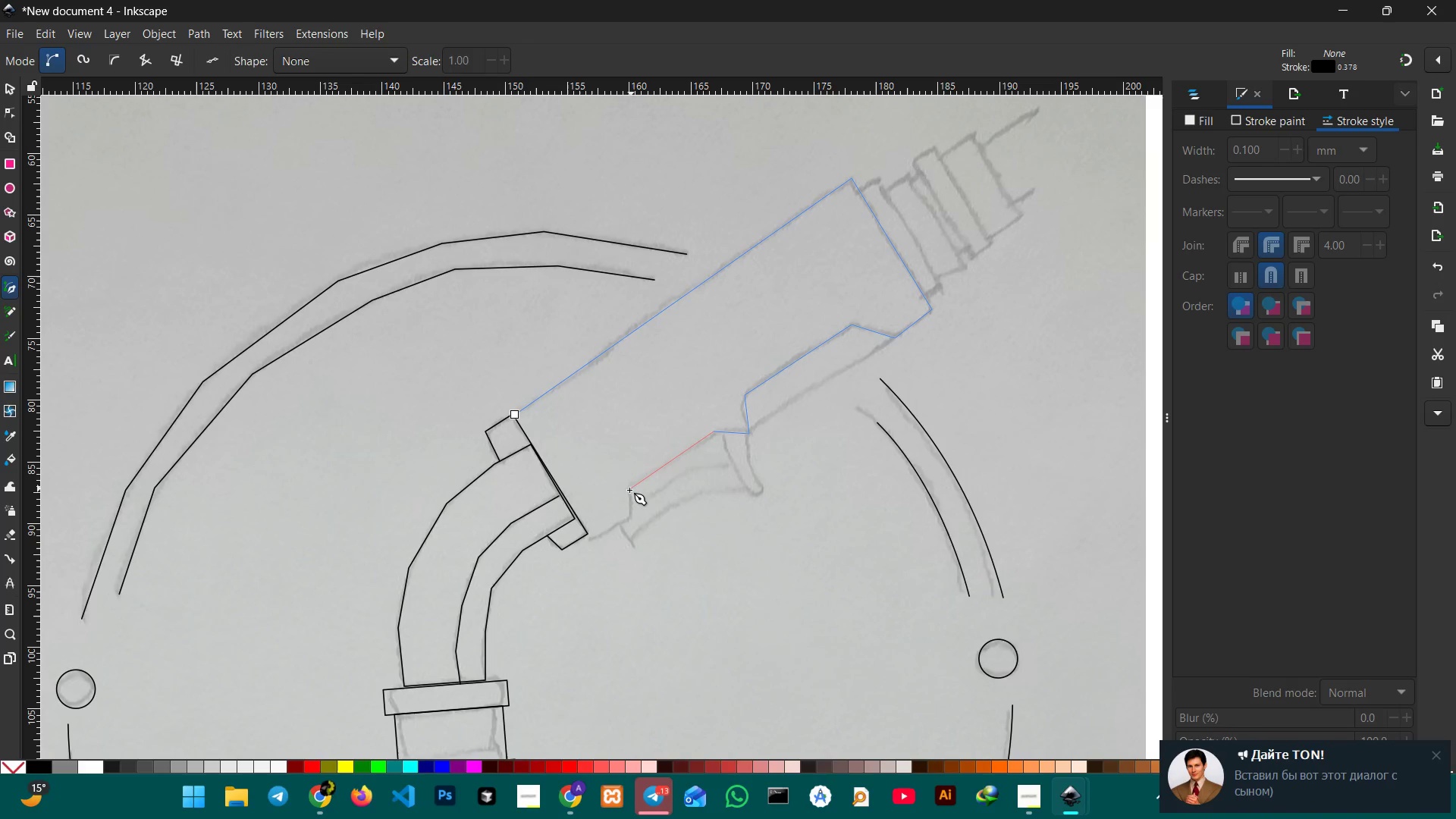 
left_click([629, 491])
 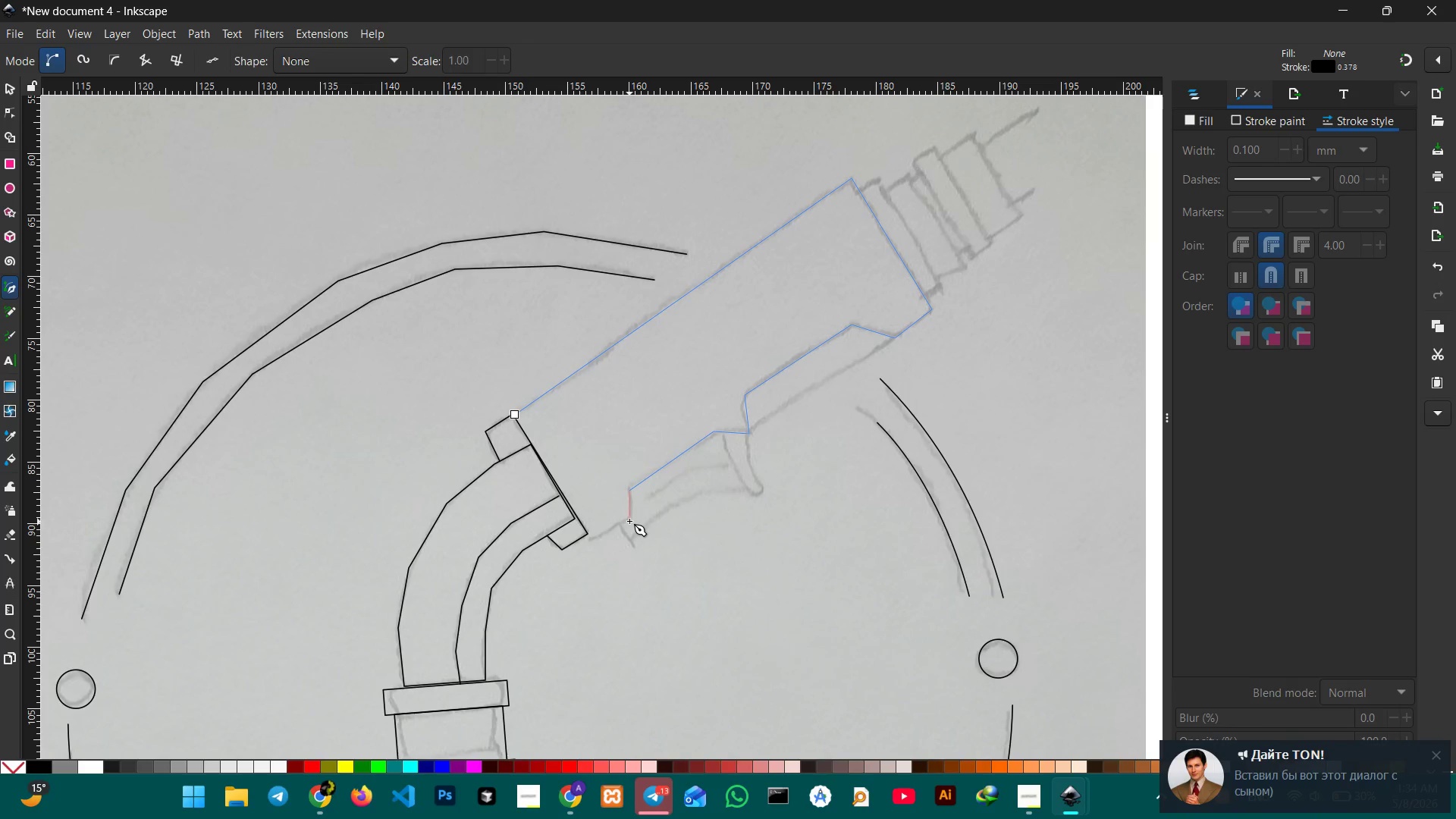 
left_click([631, 519])
 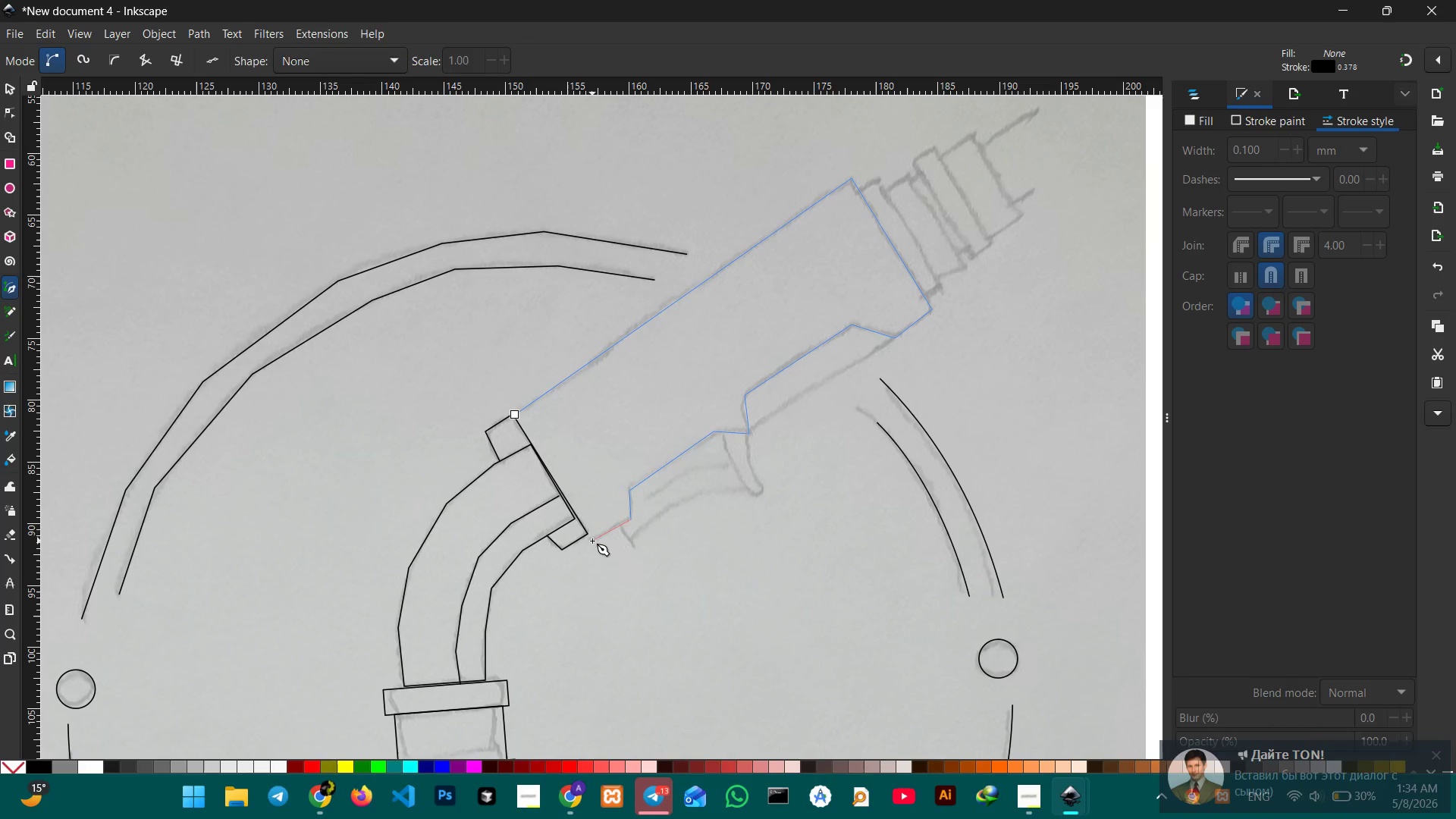 
left_click([592, 541])
 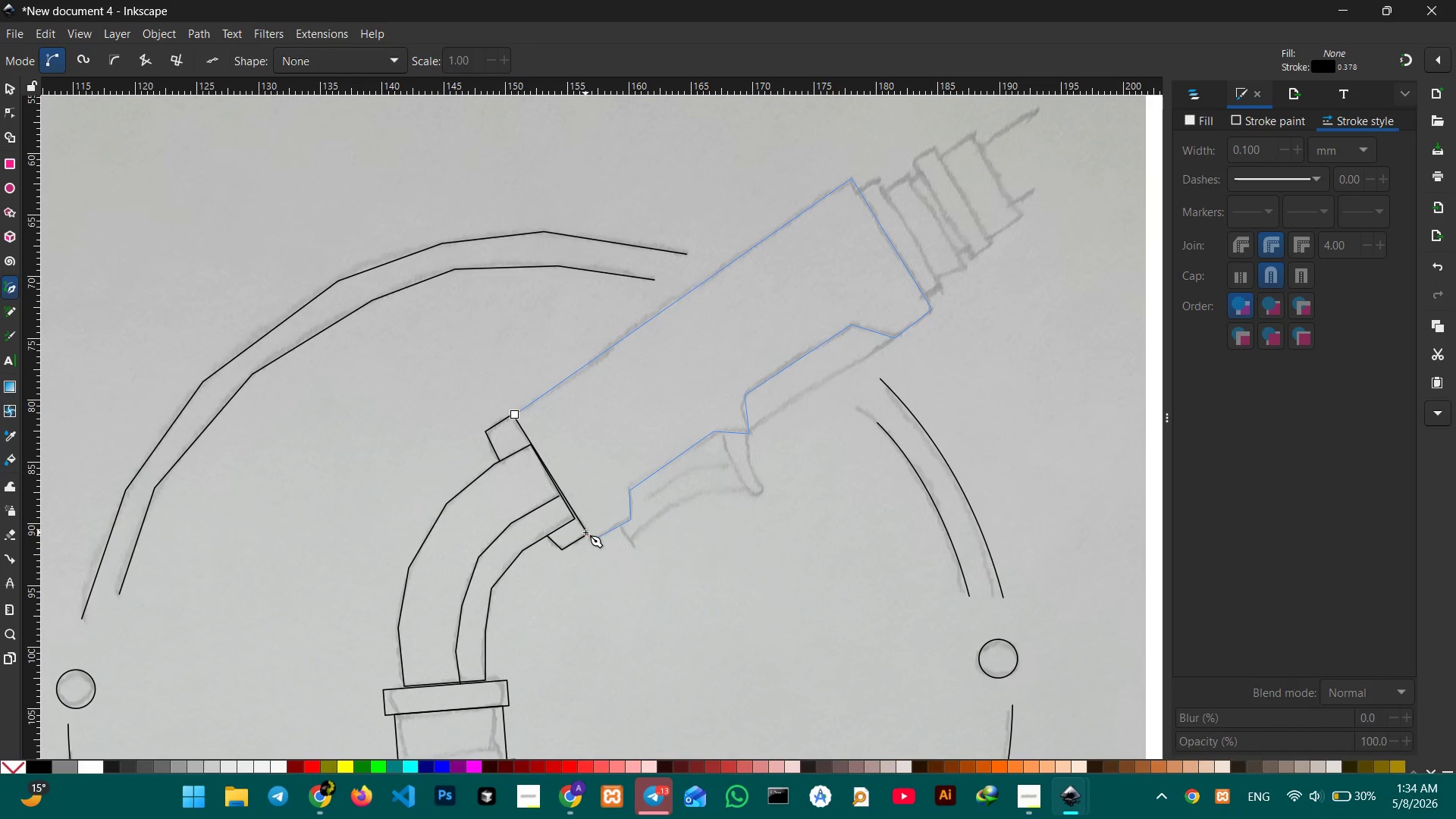 
left_click([585, 532])
 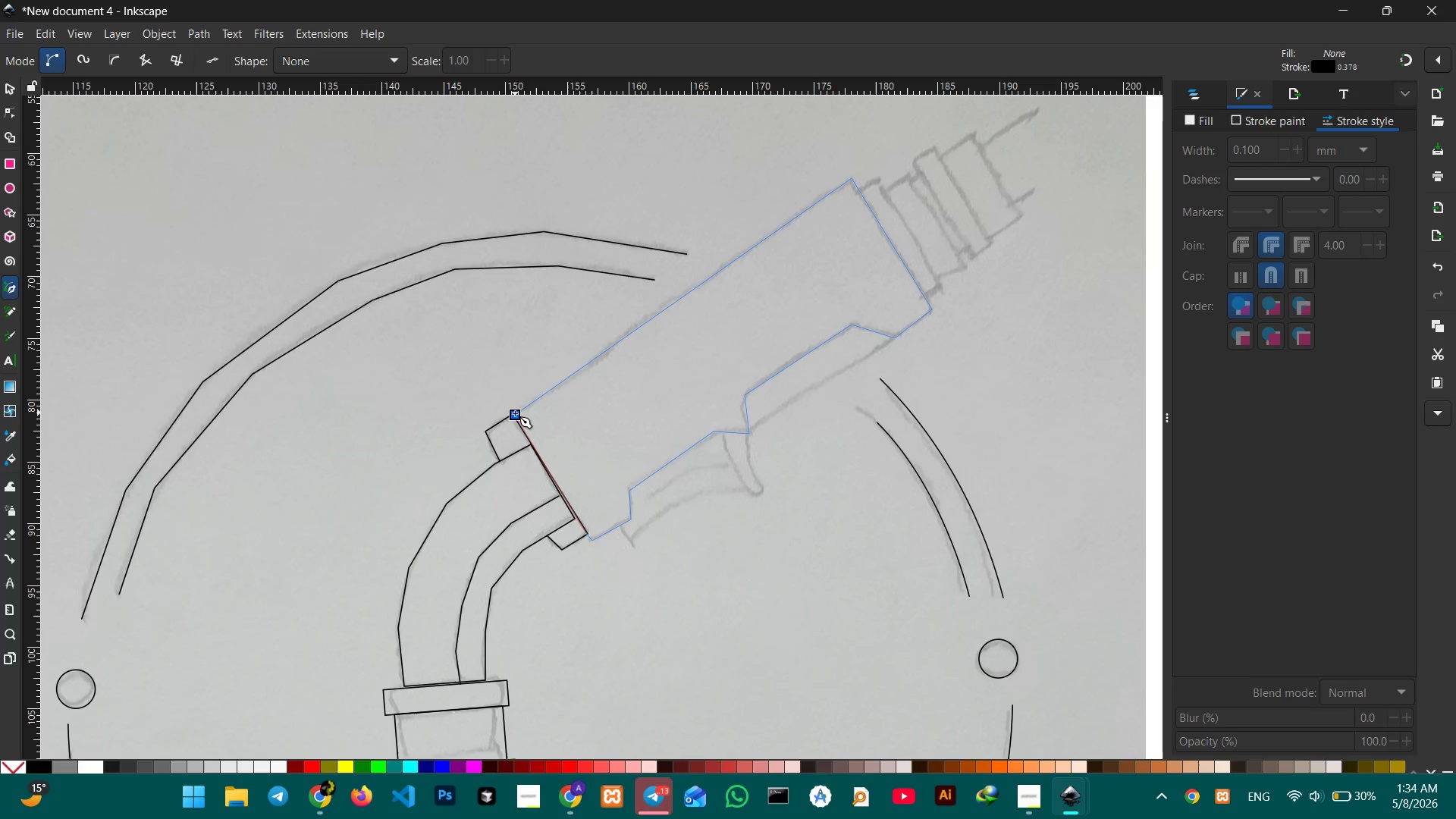 
left_click([515, 413])
 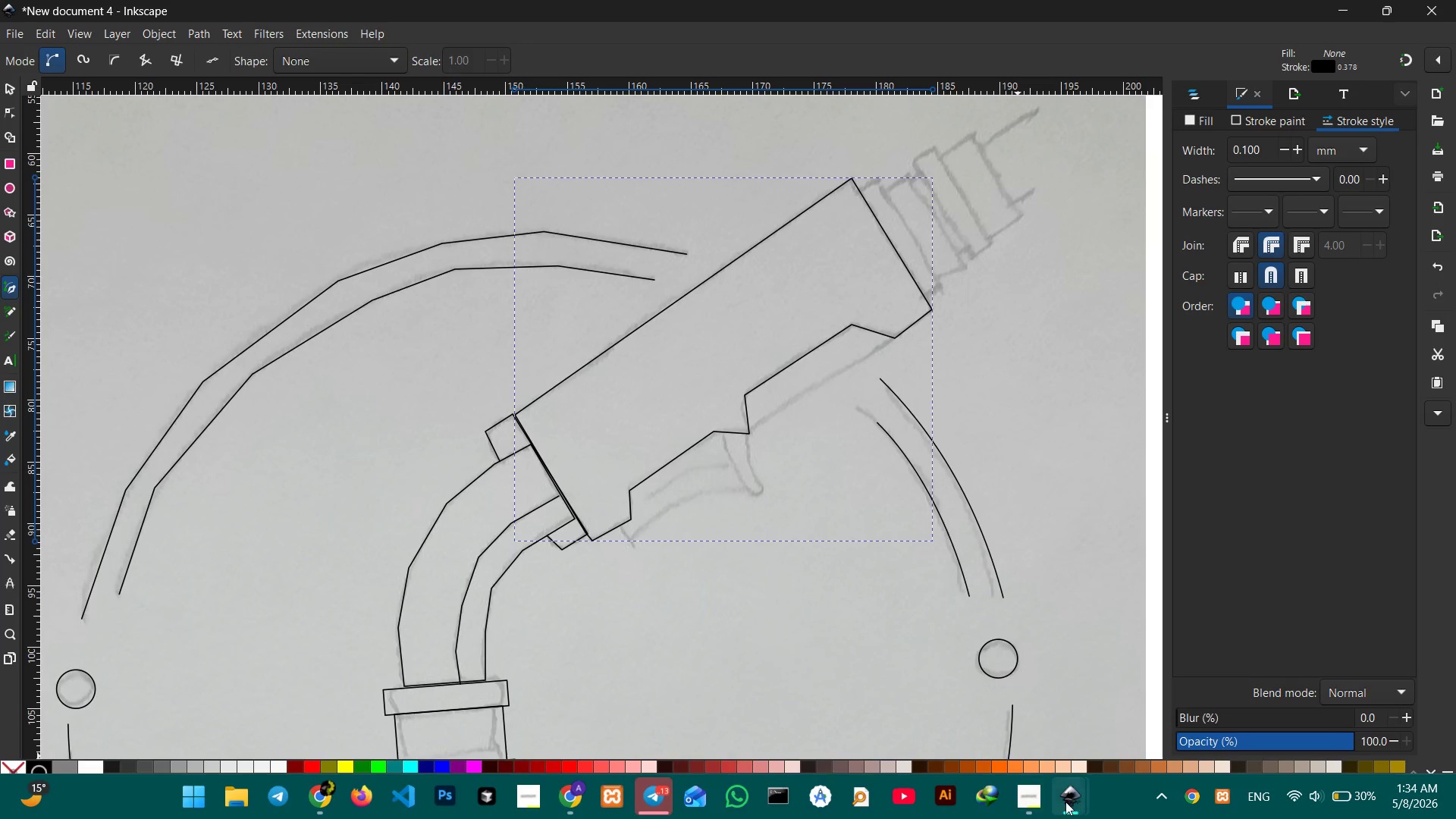 
left_click([1021, 796])